 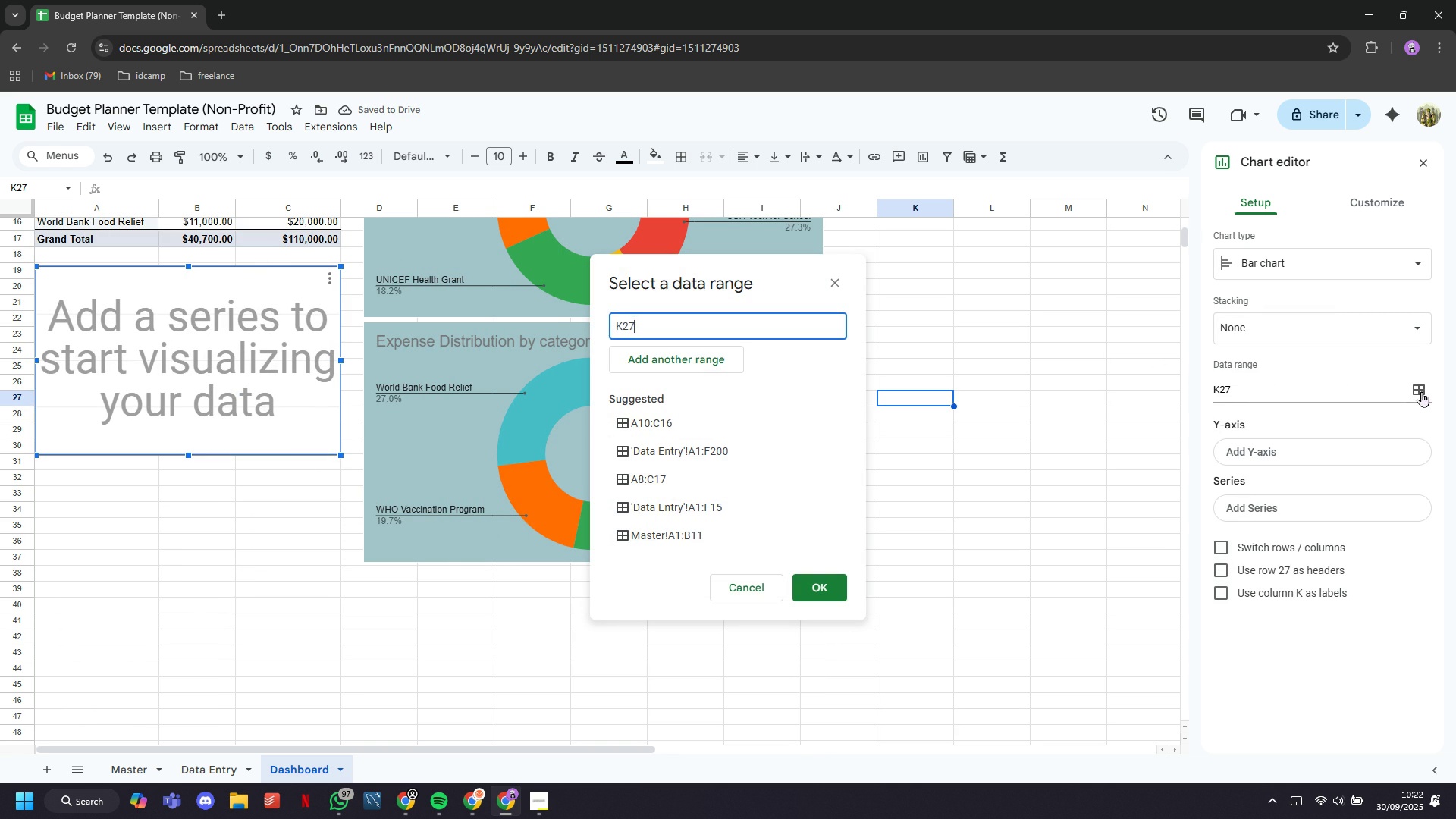 
left_click([734, 423])
 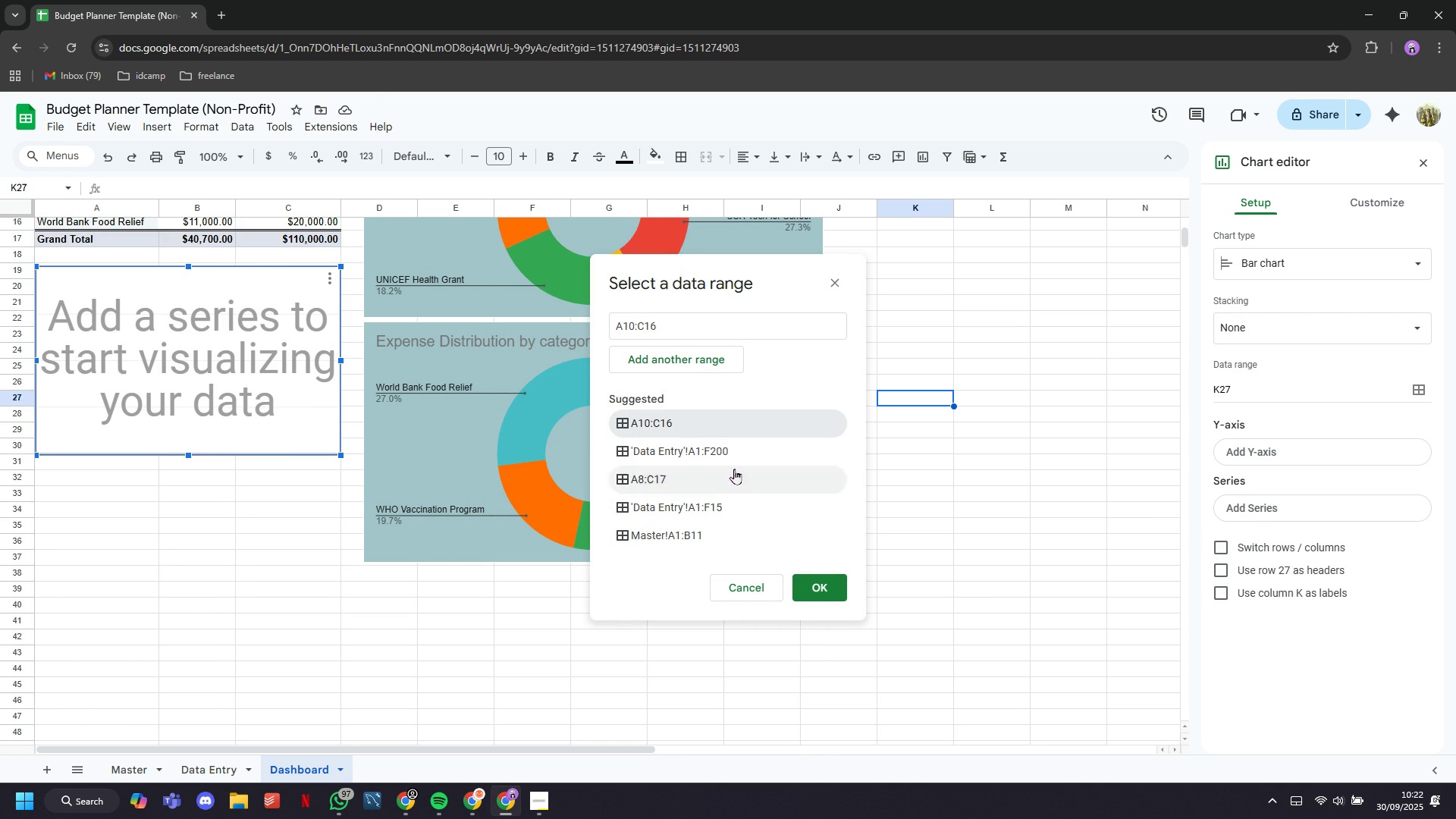 
left_click([648, 423])
 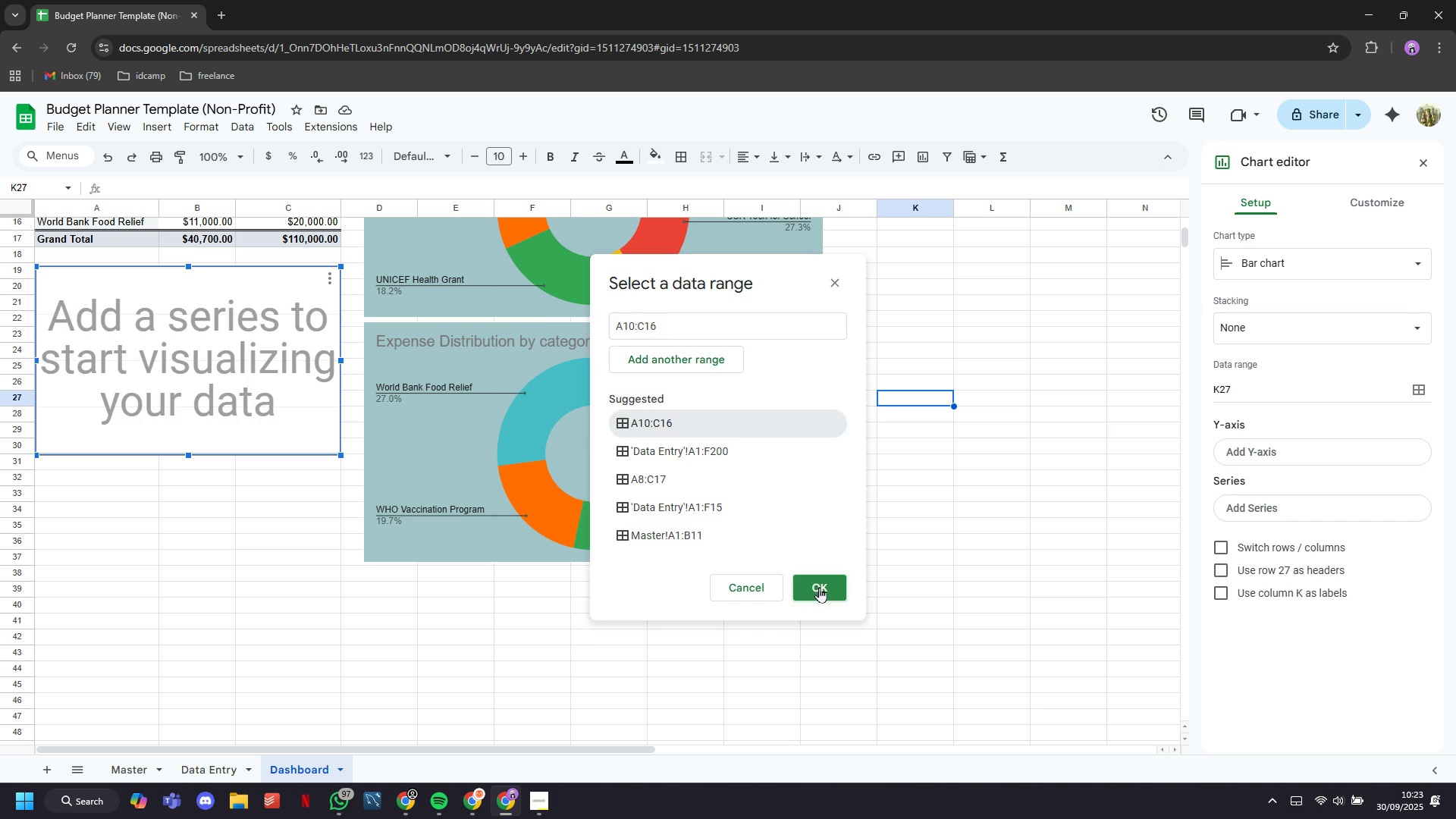 
left_click([819, 587])
 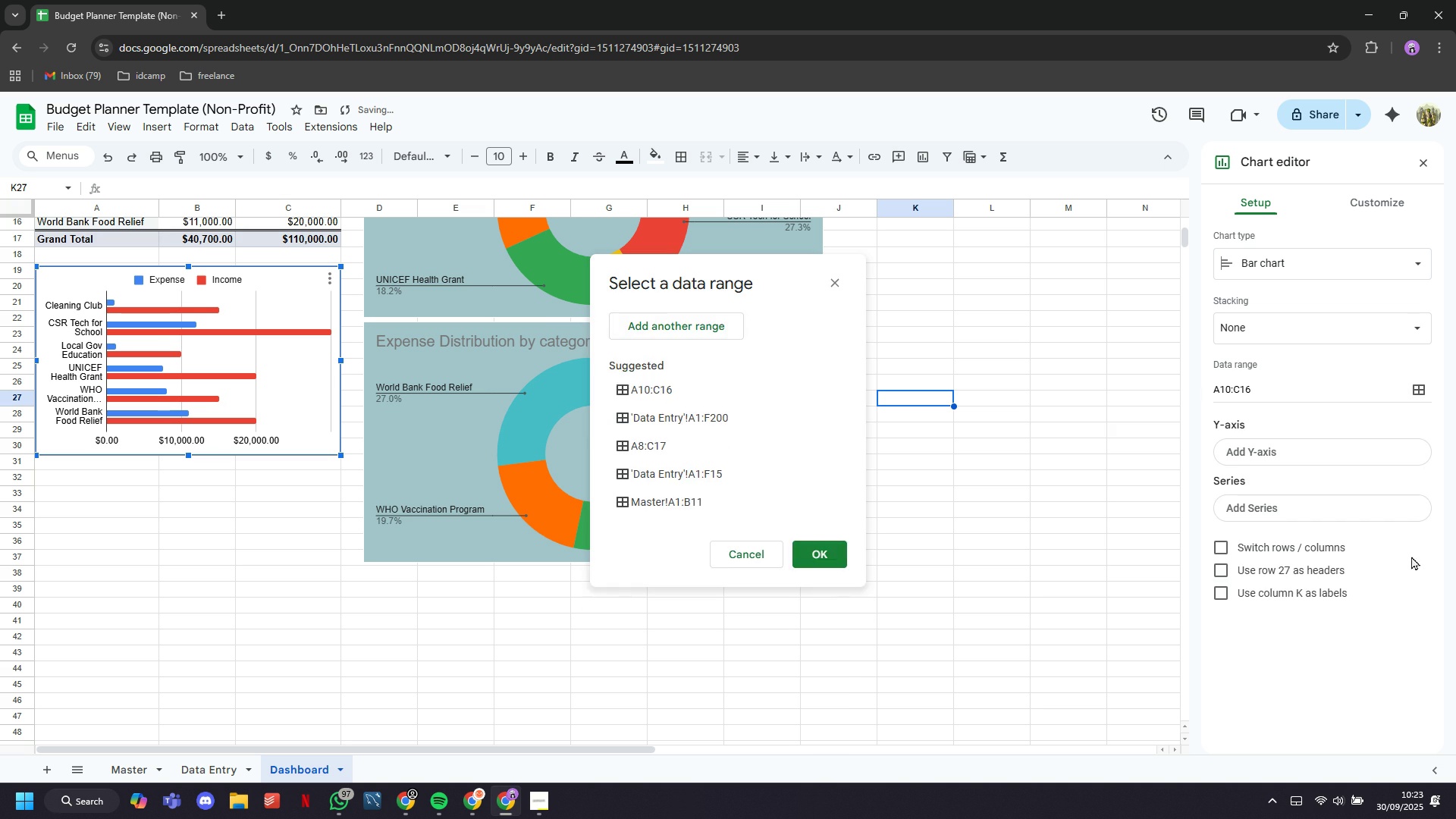 
mouse_move([1425, 533])
 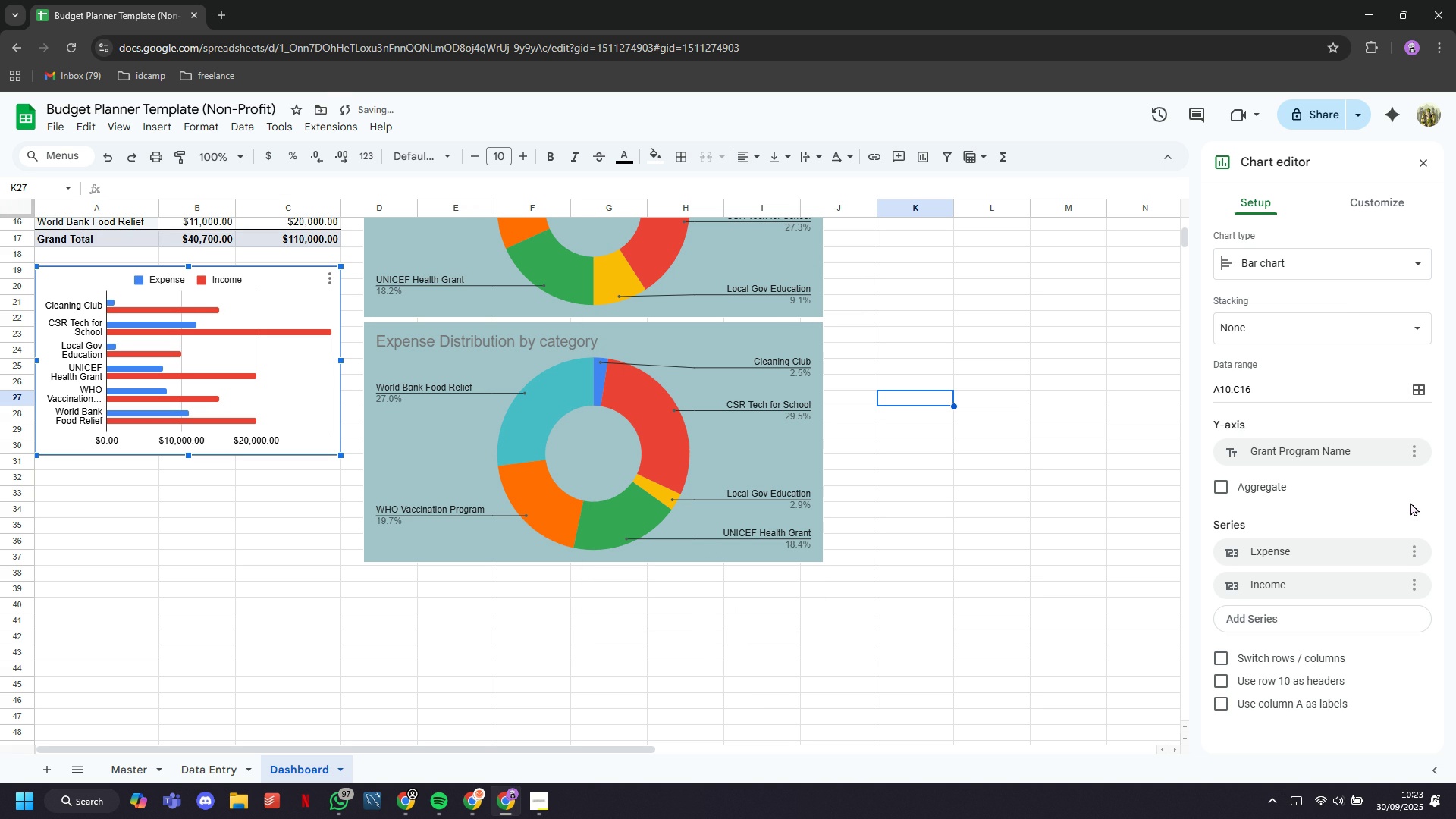 
mouse_move([1400, 484])
 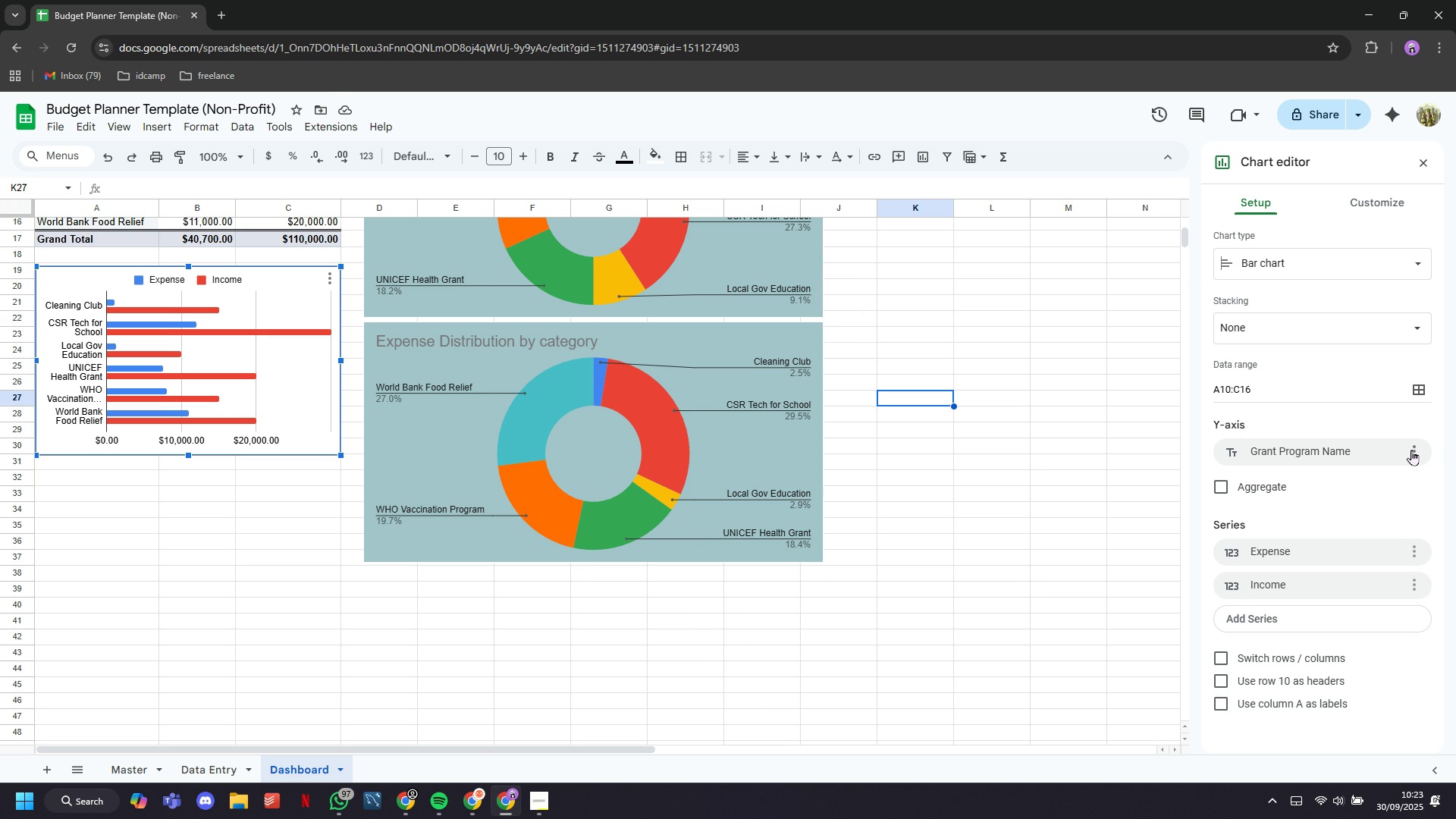 
left_click([1411, 450])
 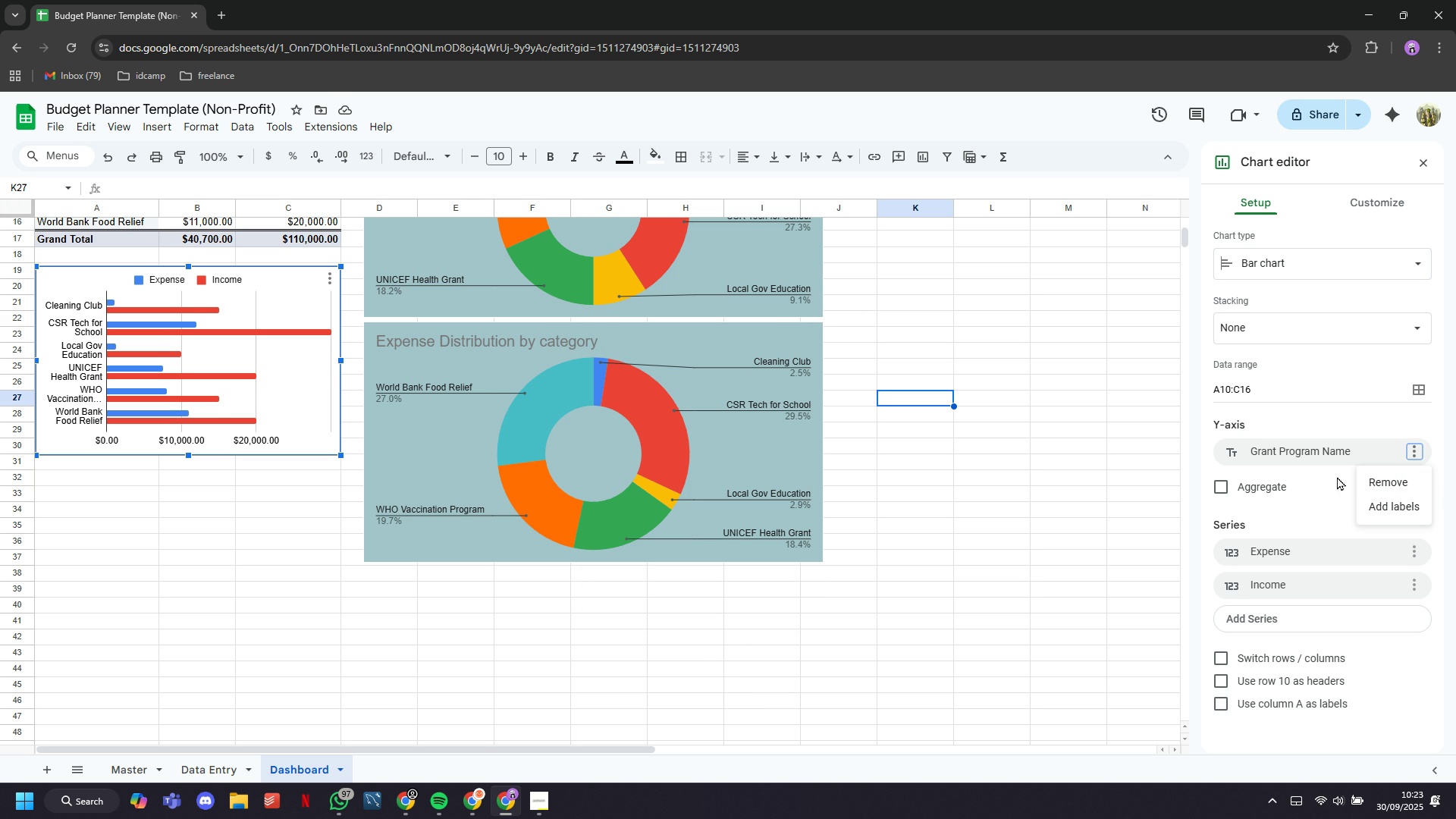 
wait(9.28)
 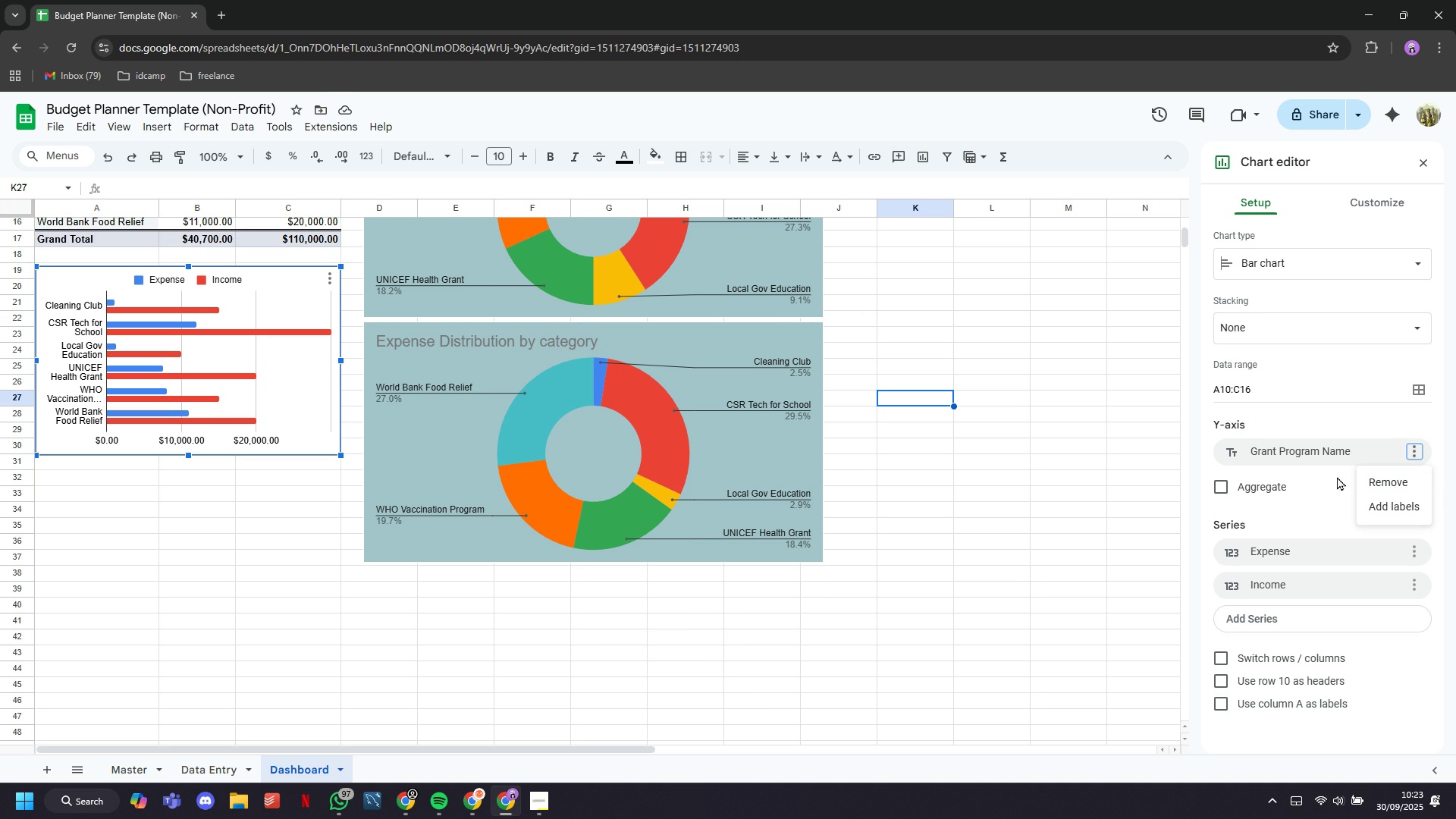 
scroll: coordinate [250, 347], scroll_direction: up, amount: 2.0